 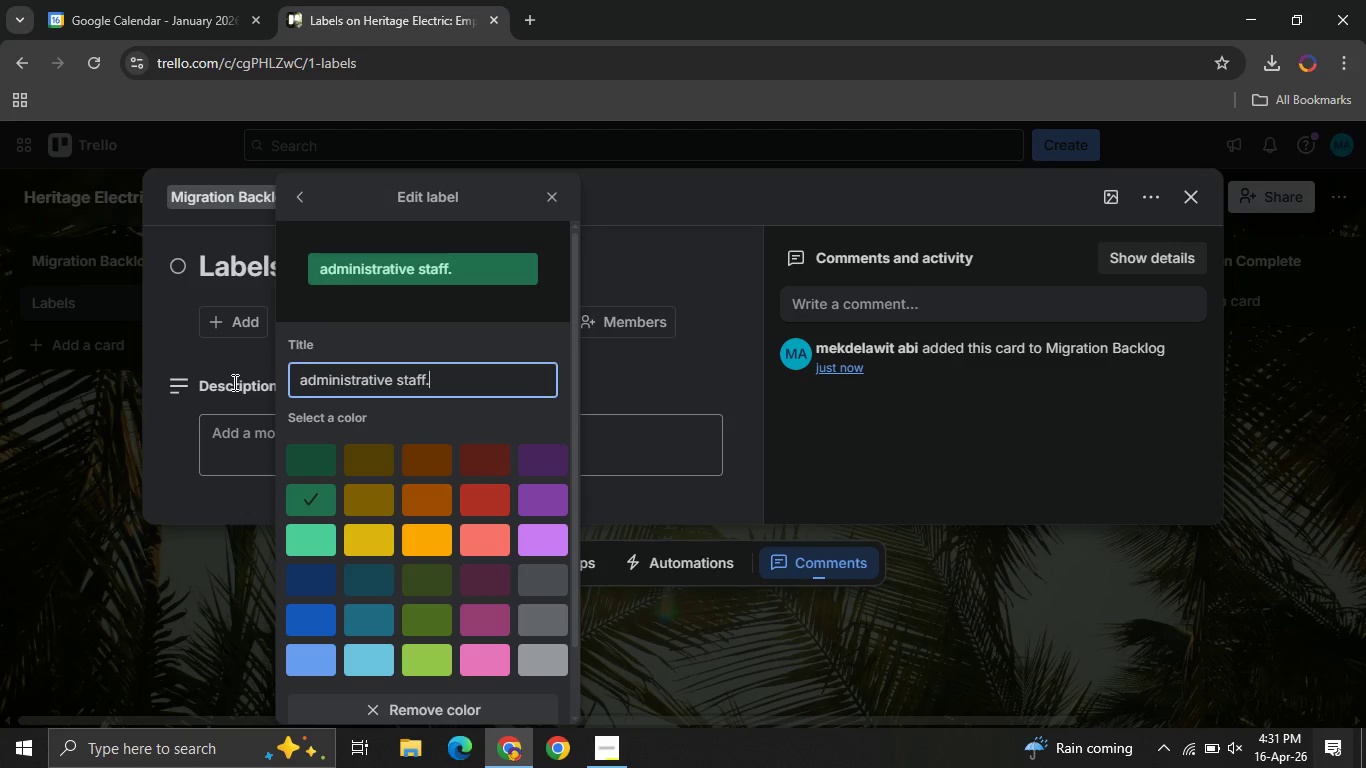 
key(Control+V)
 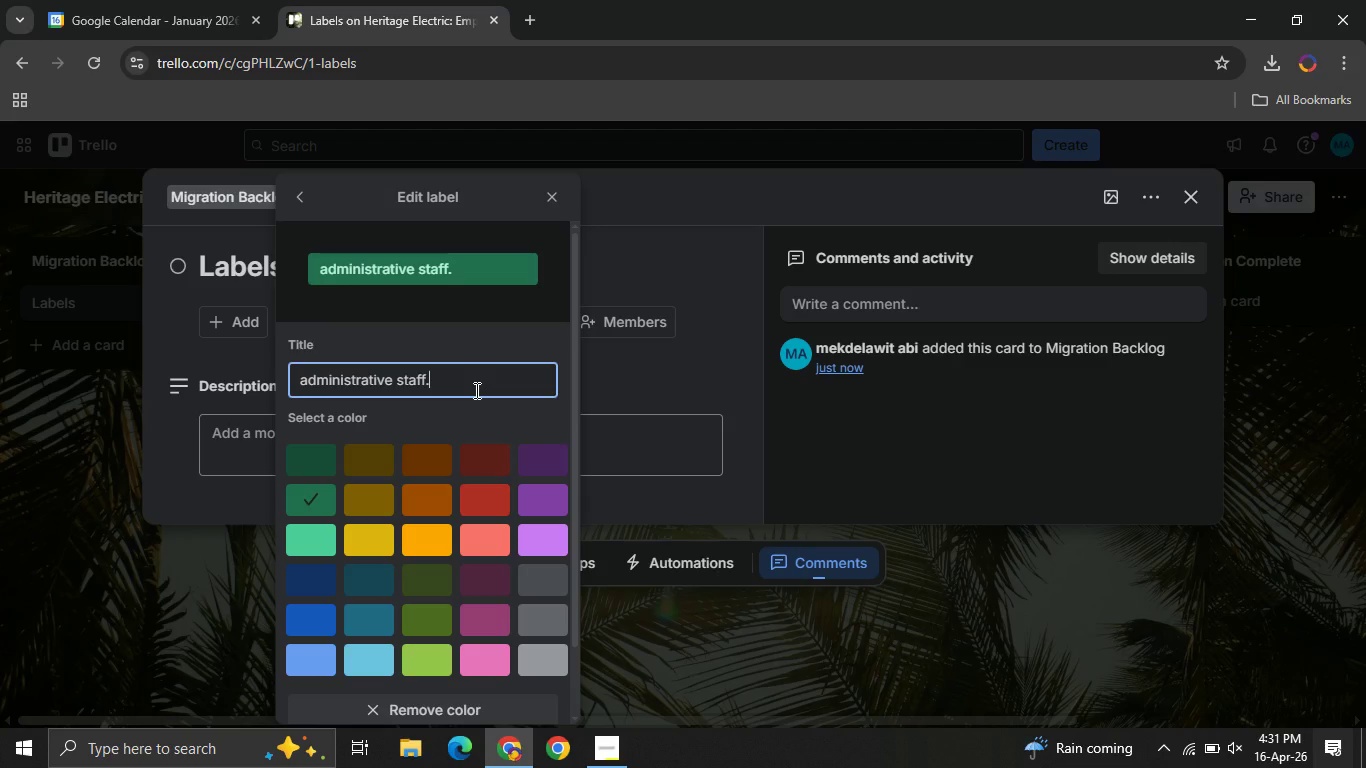 
key(Backspace)
 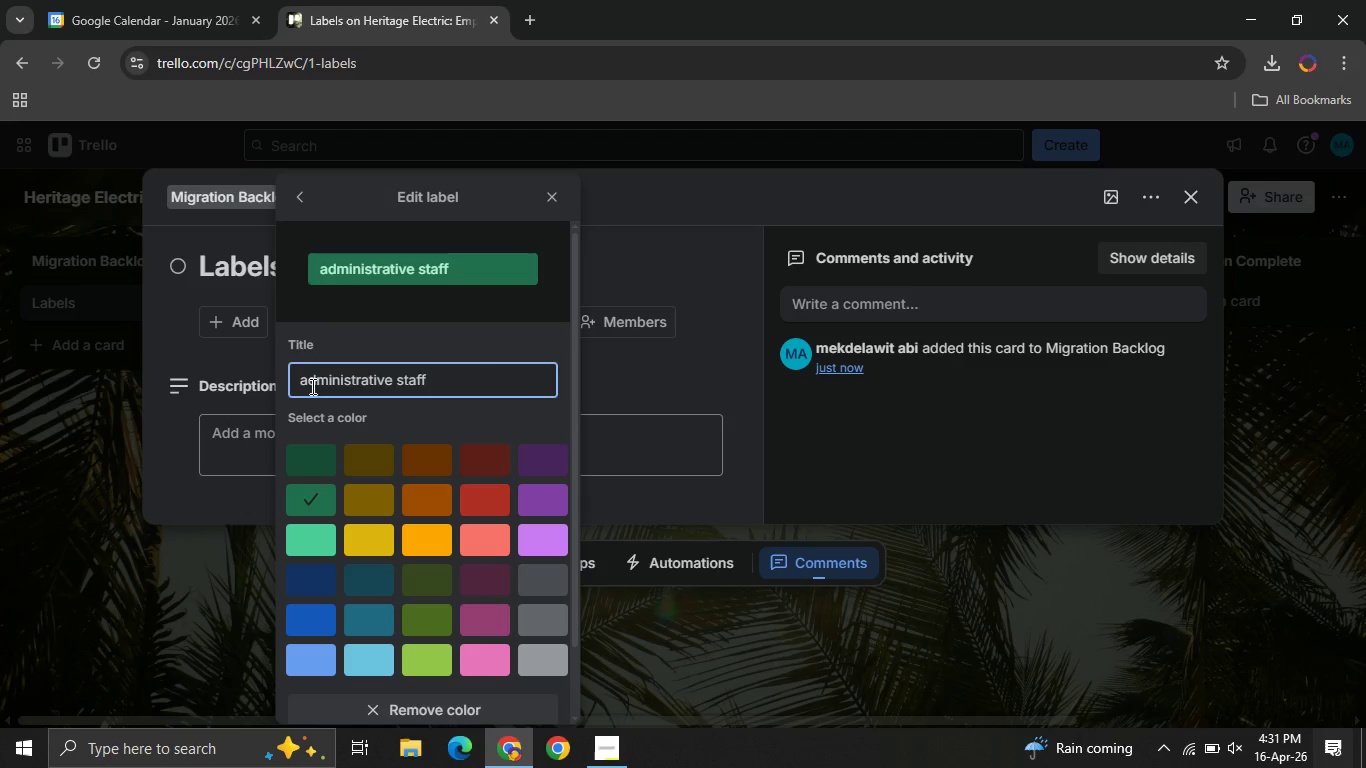 
left_click([311, 386])
 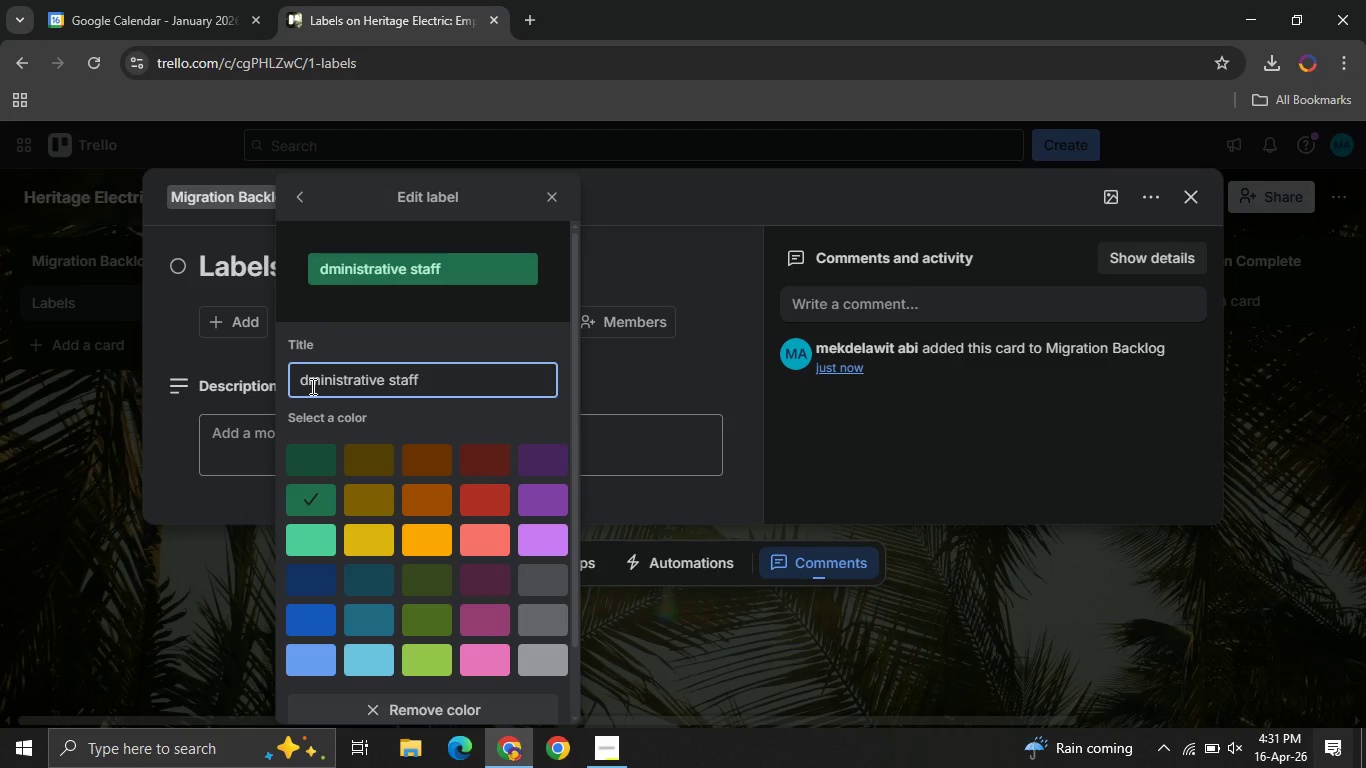 
key(Backspace)
 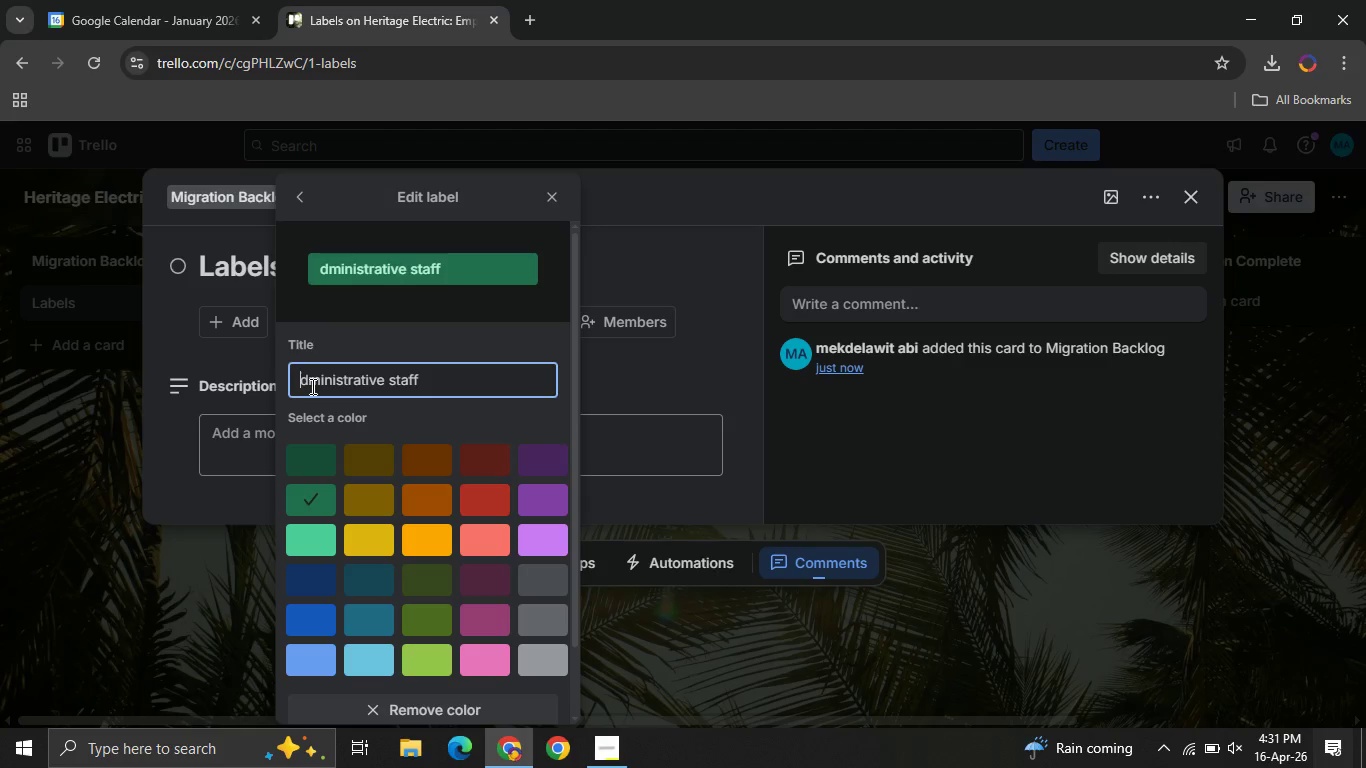 
key(CapsLock)
 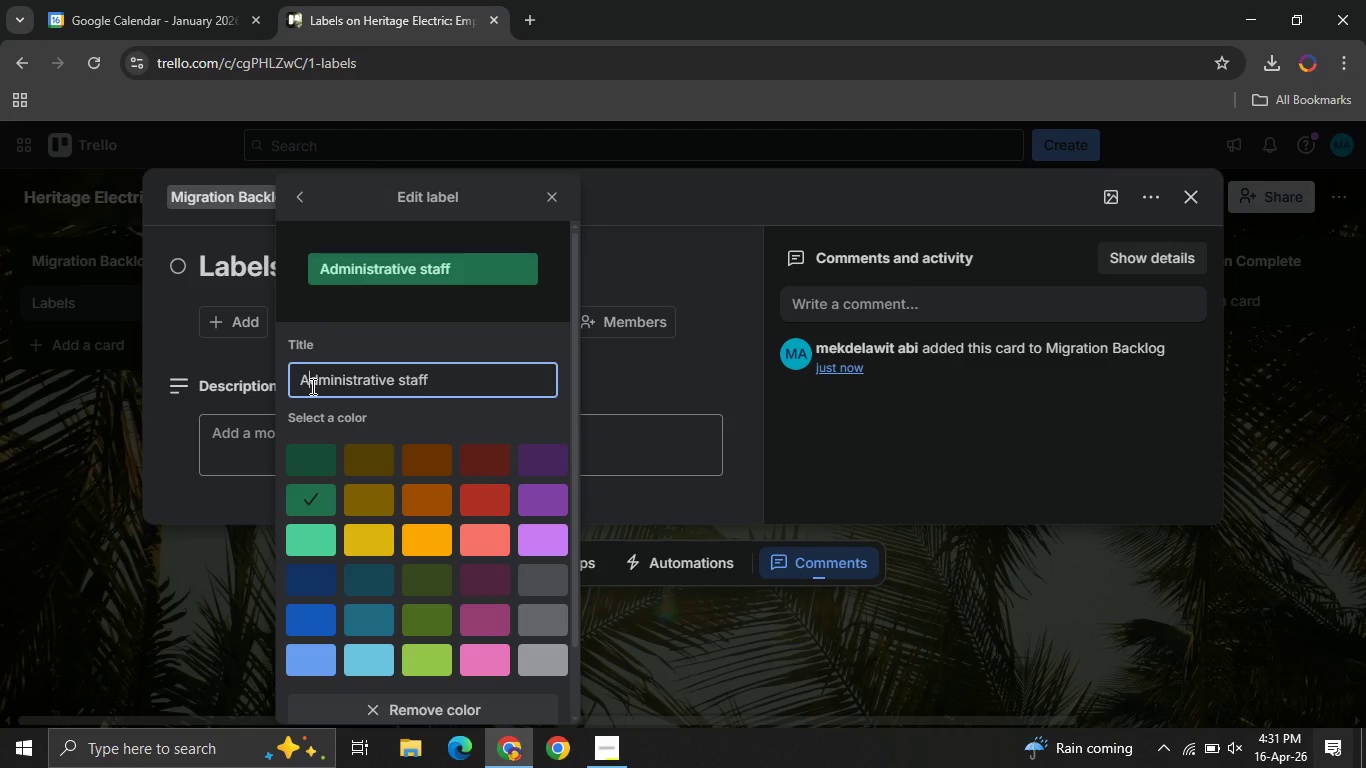 
key(A)
 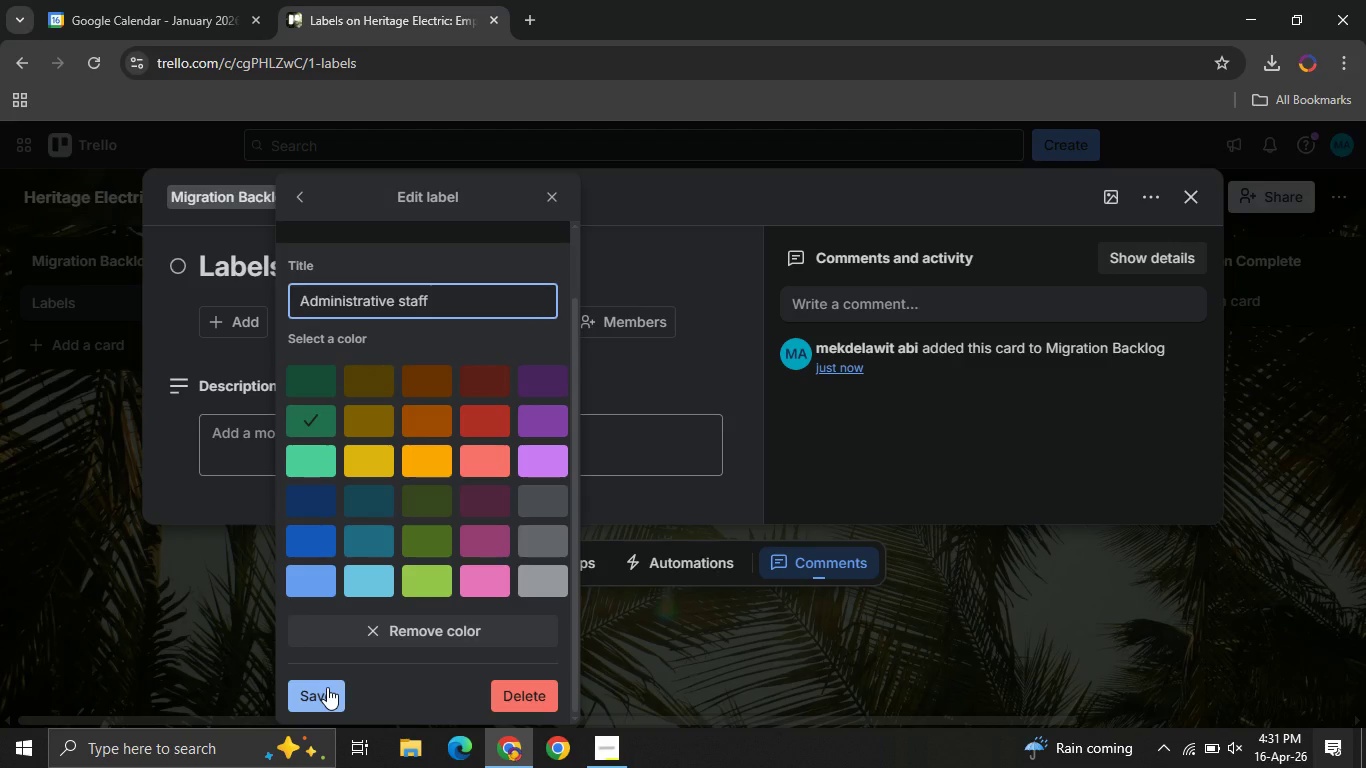 
left_click([327, 687])
 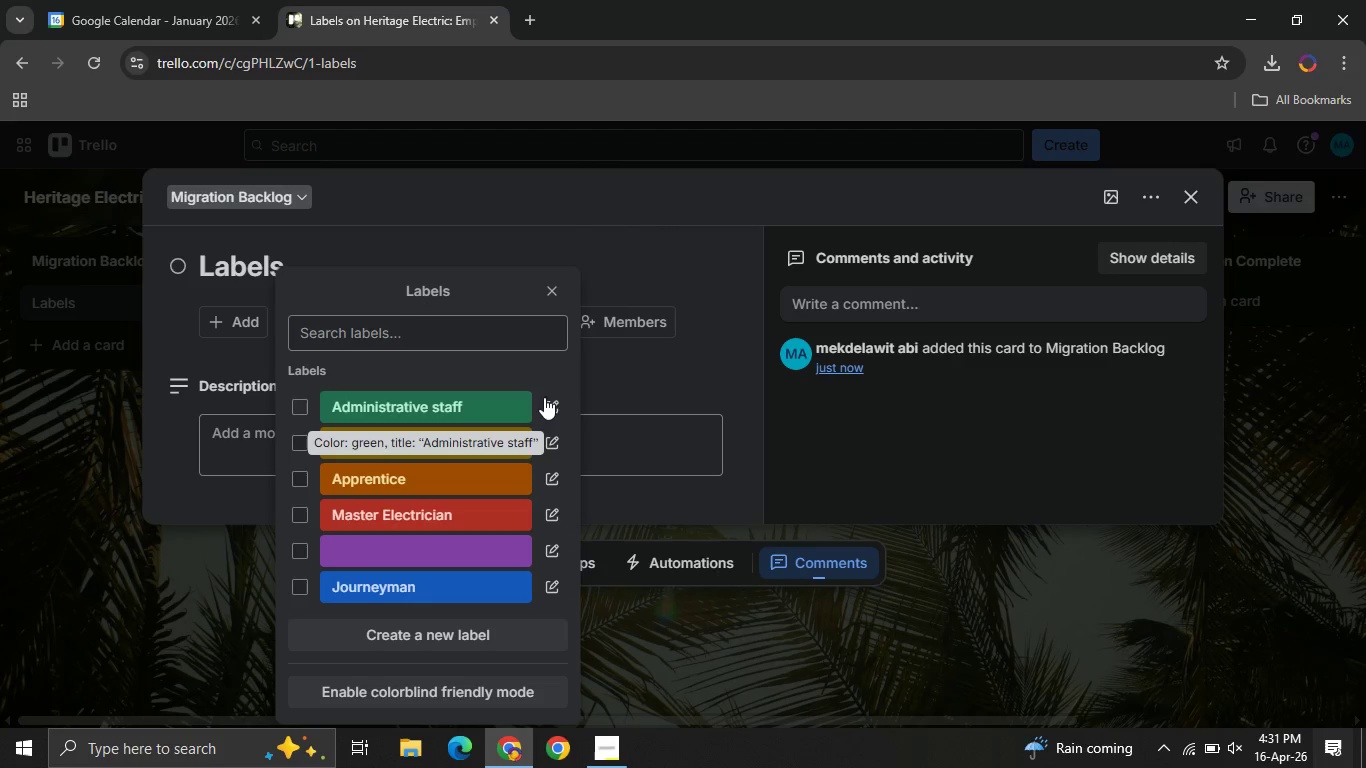 
left_click([551, 397])
 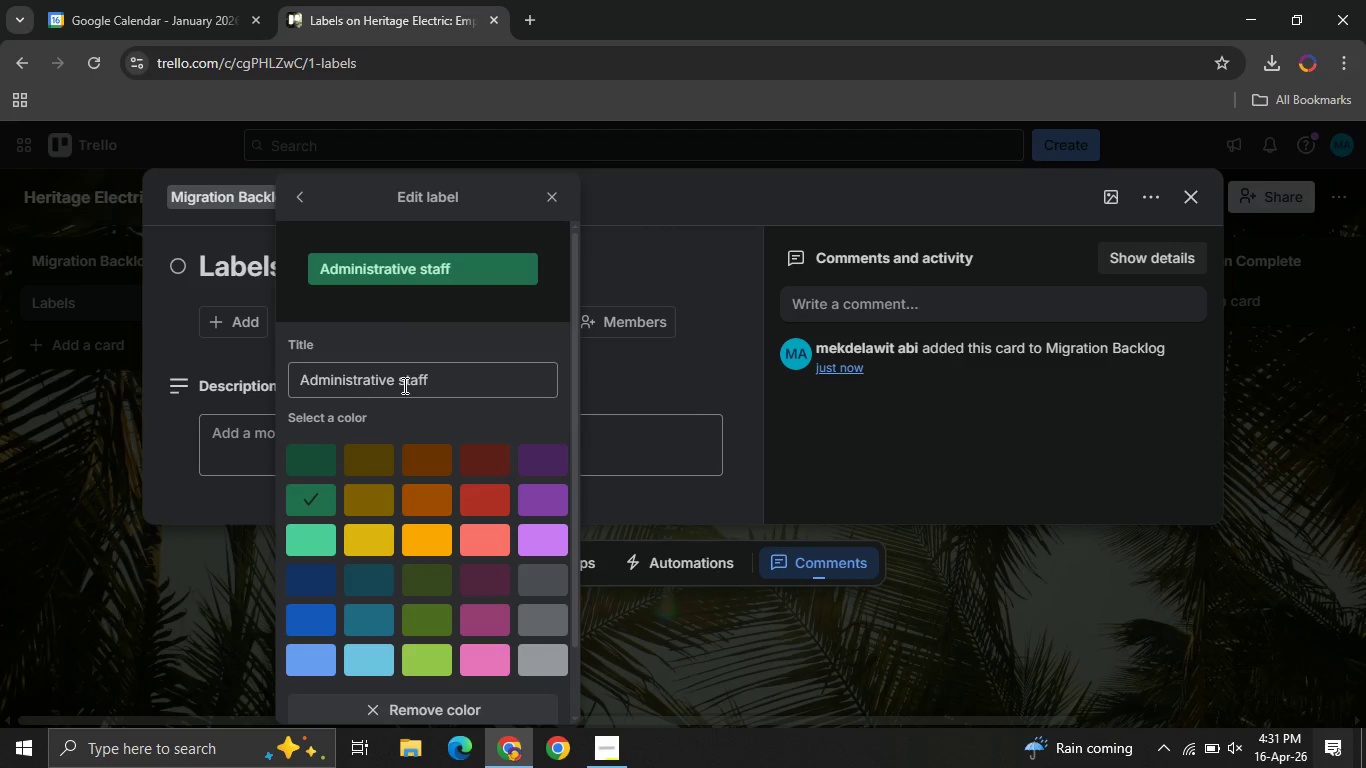 
left_click([403, 385])
 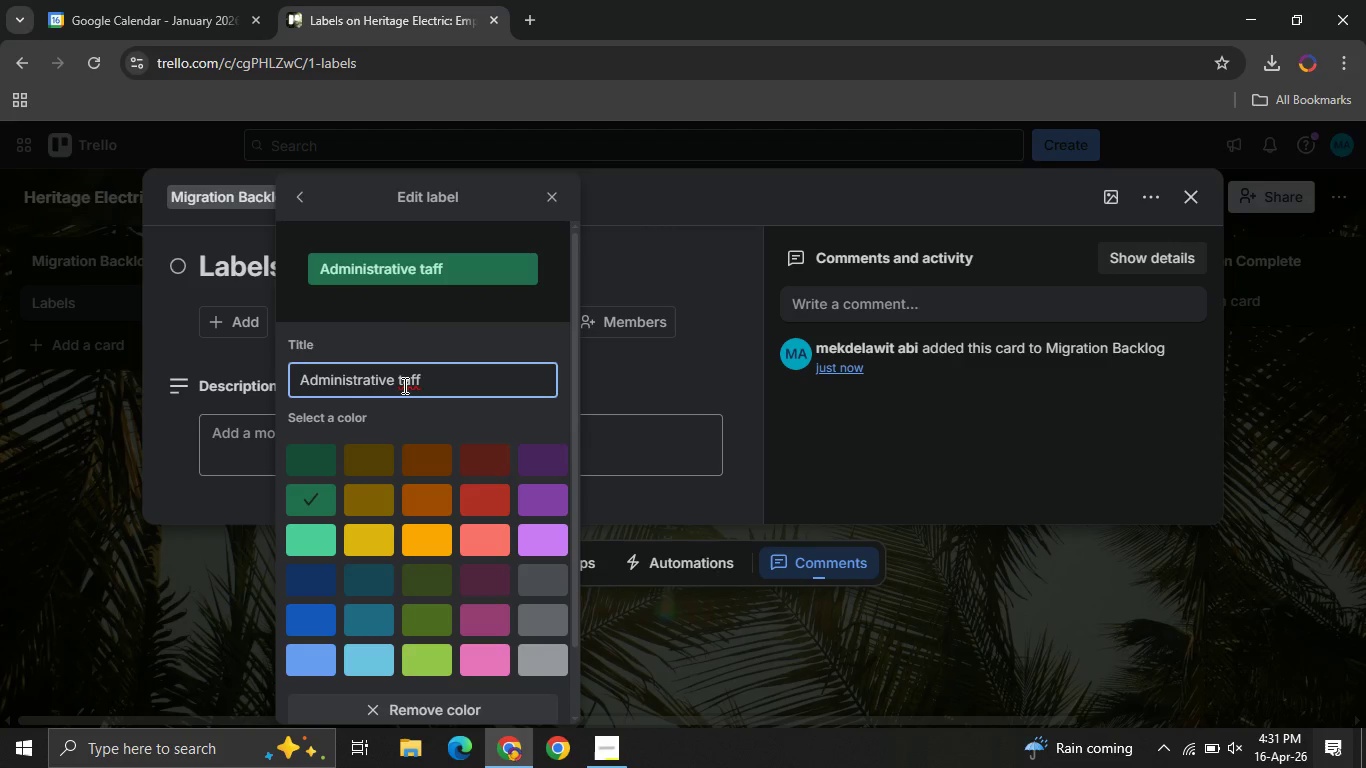 
key(Backspace)
 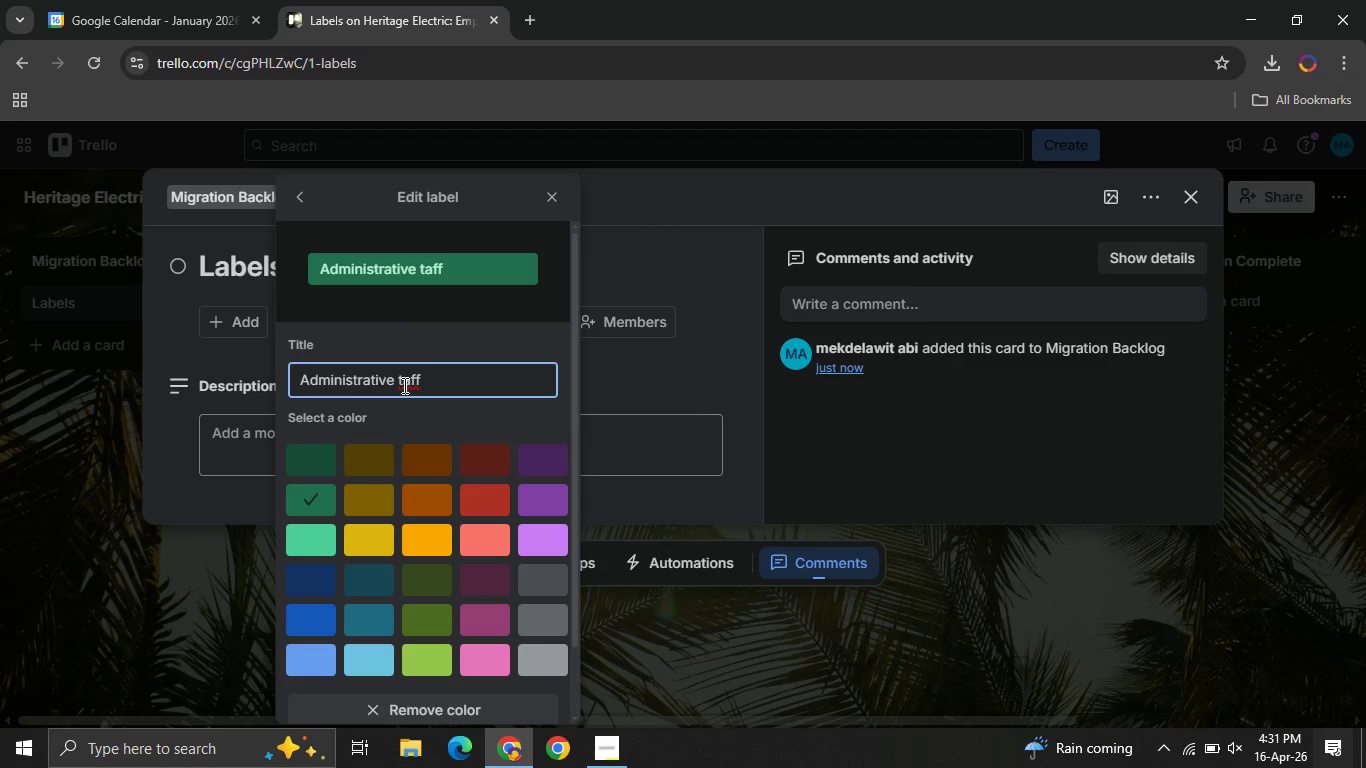 
key(CapsLock)
 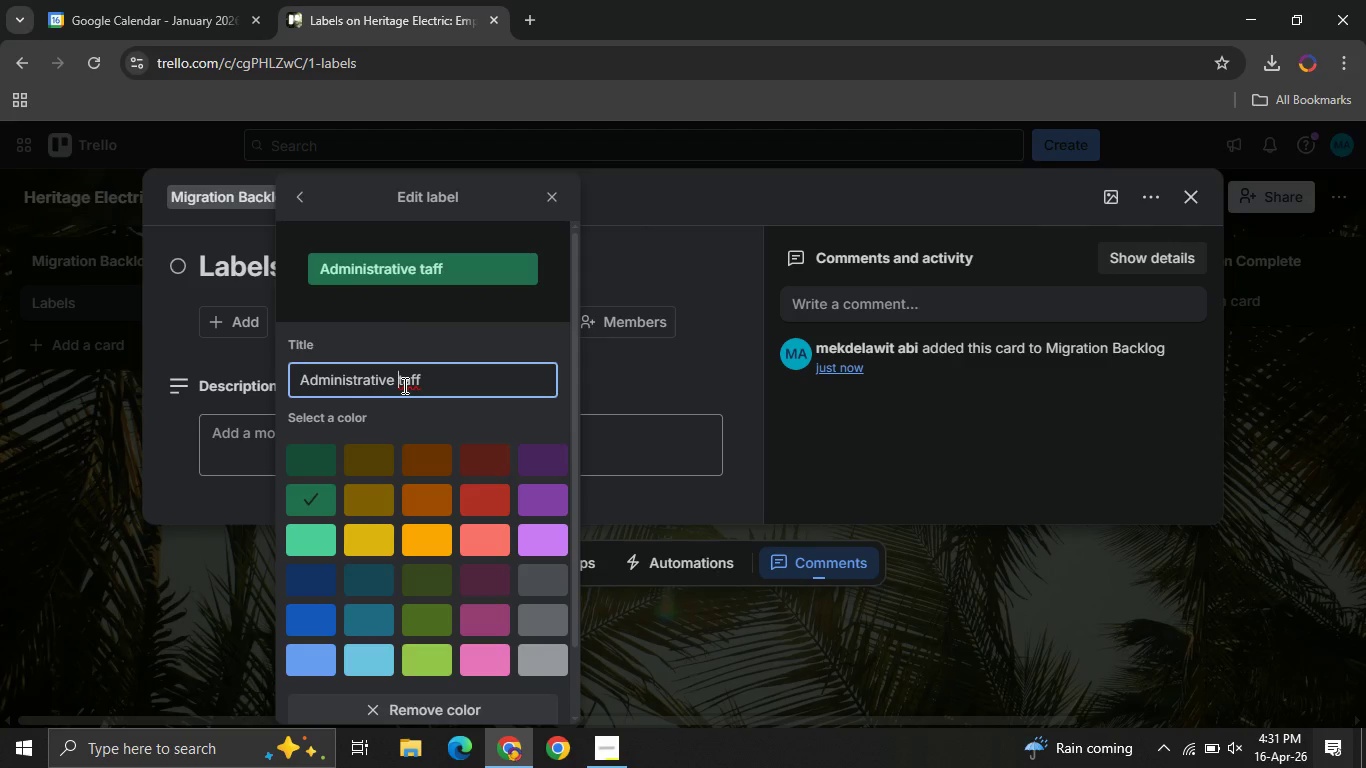 
key(CapsLock)
 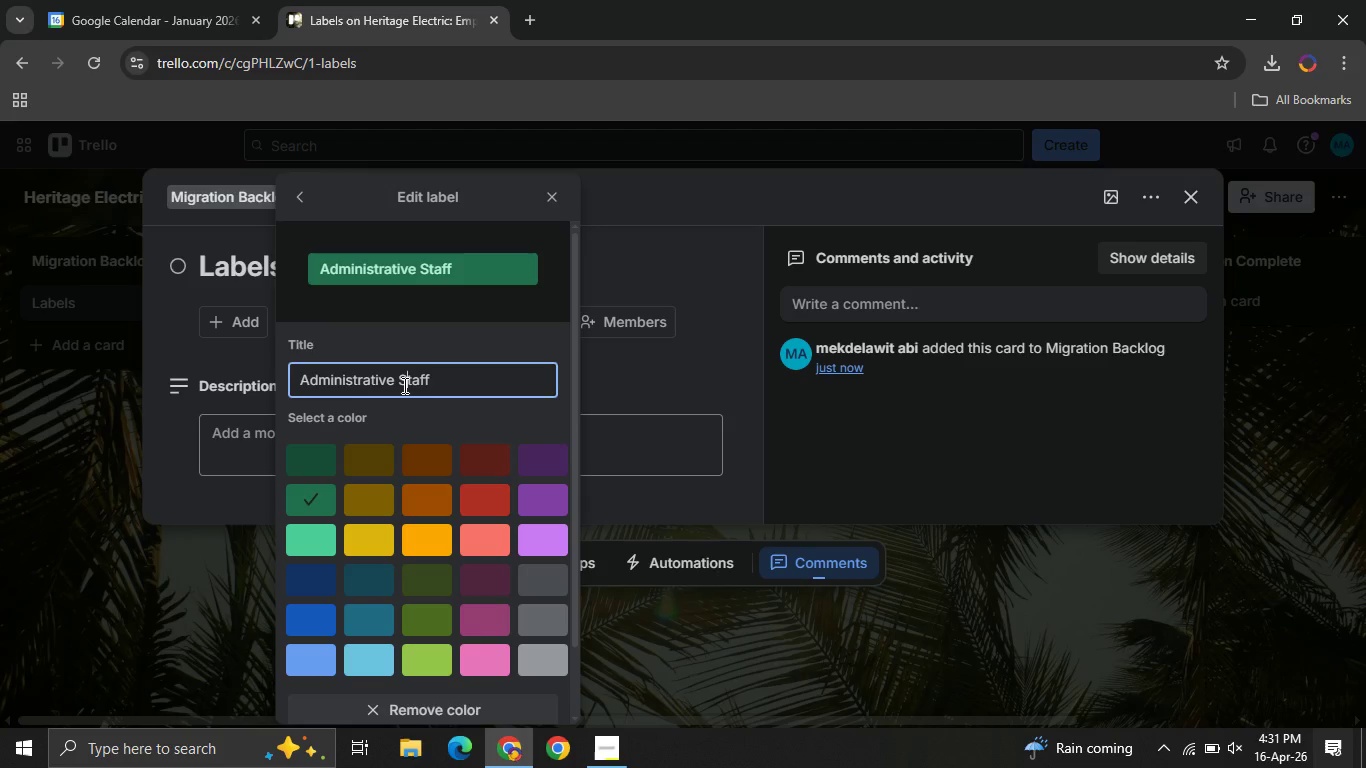 
key(S)
 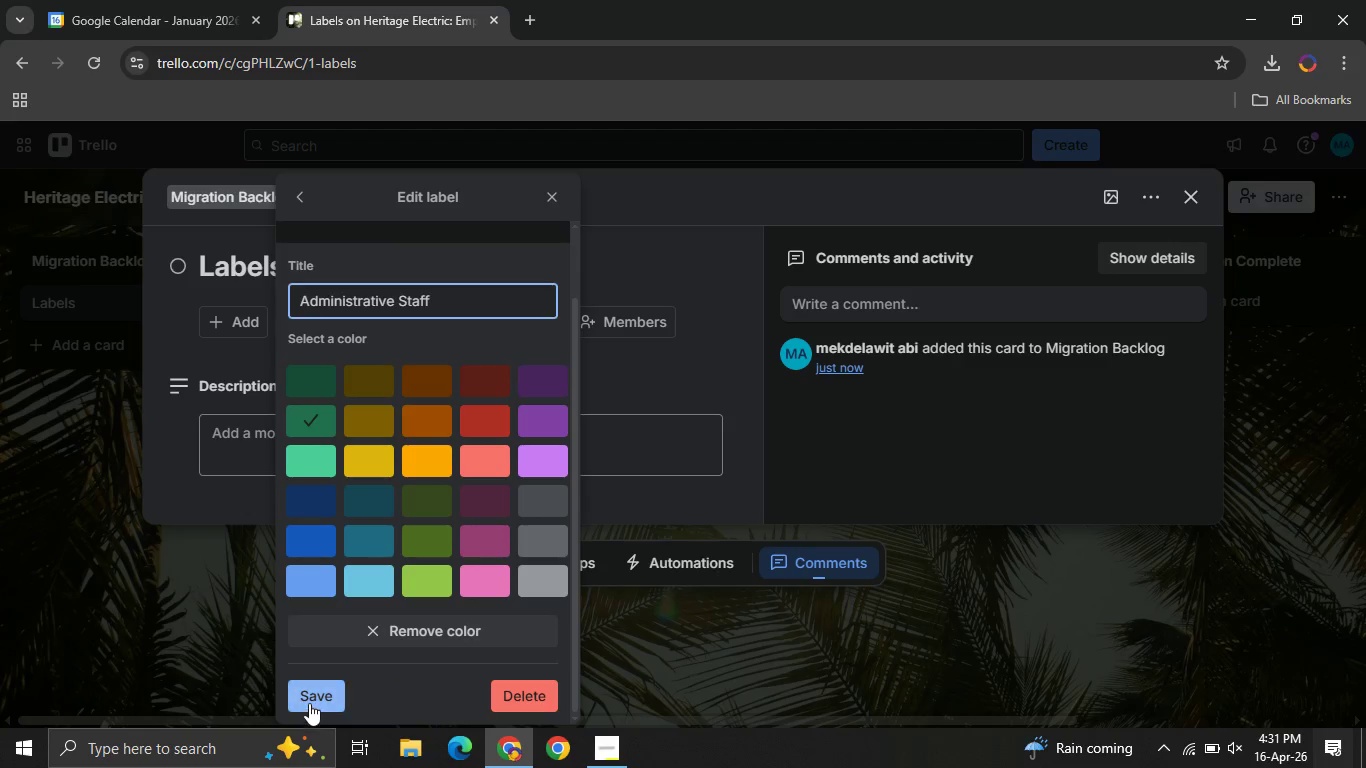 
left_click([309, 703])
 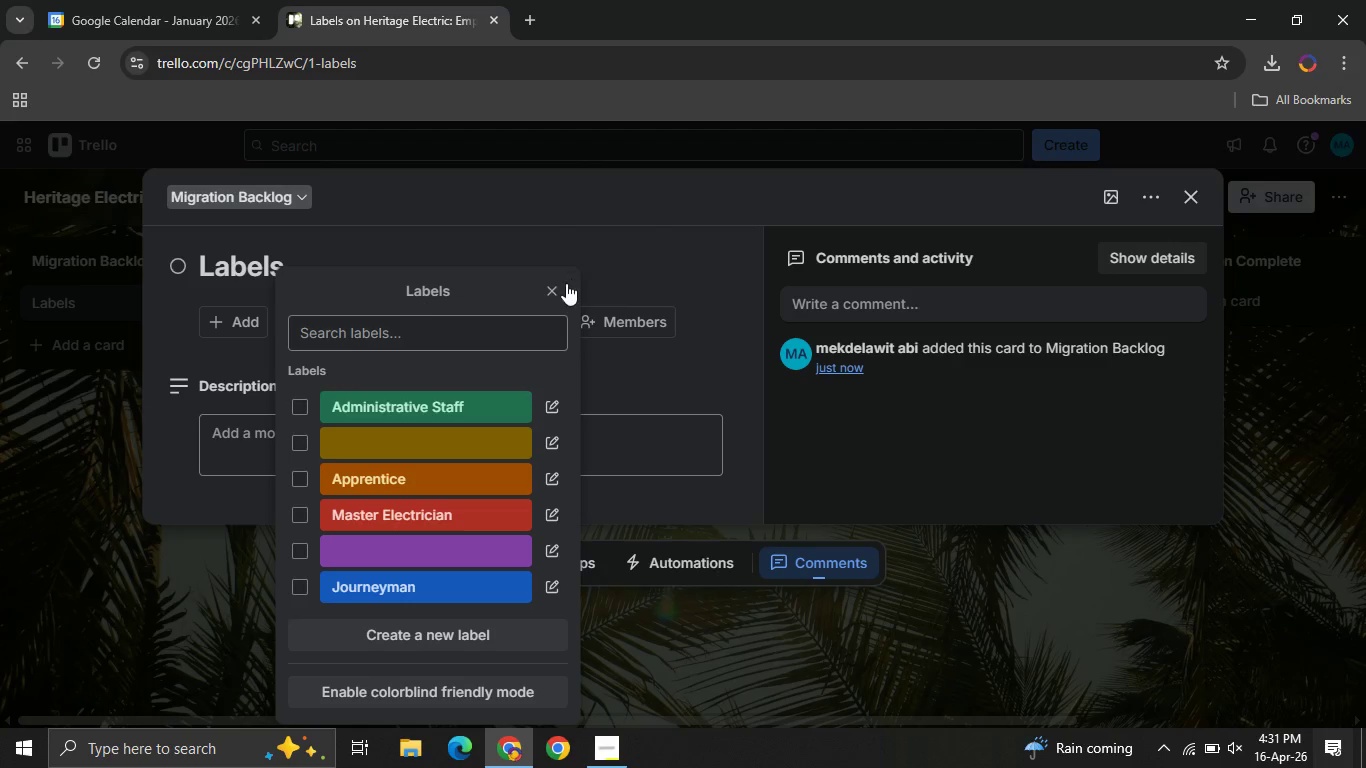 
left_click([564, 284])
 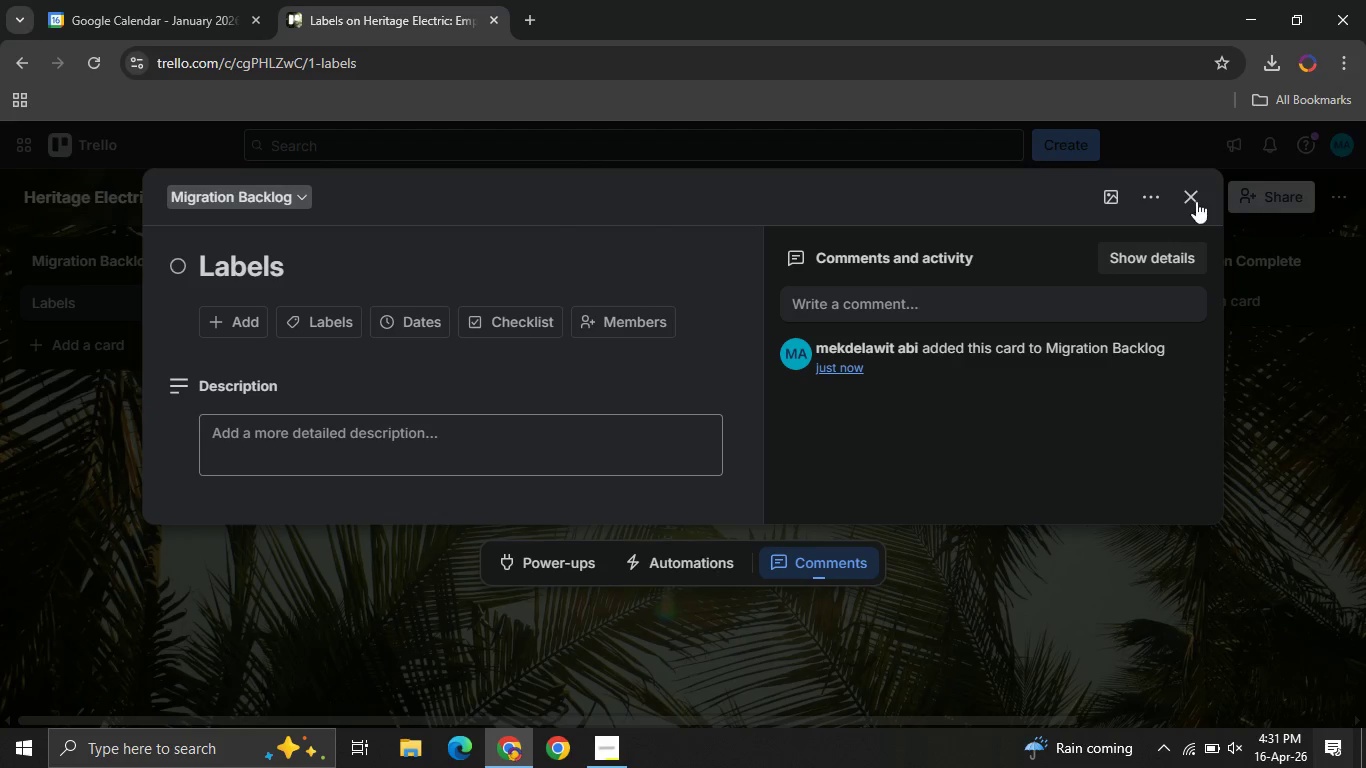 
left_click([1190, 195])
 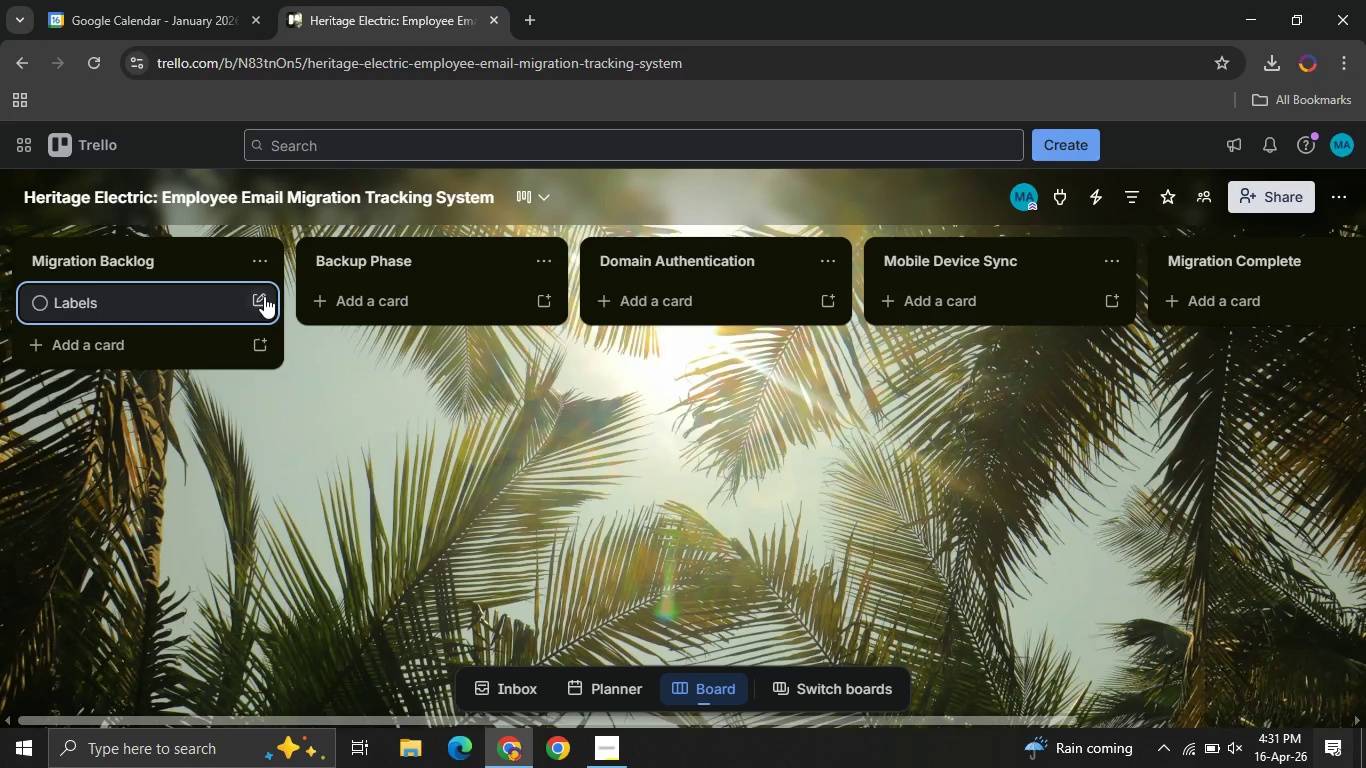 
left_click([264, 296])
 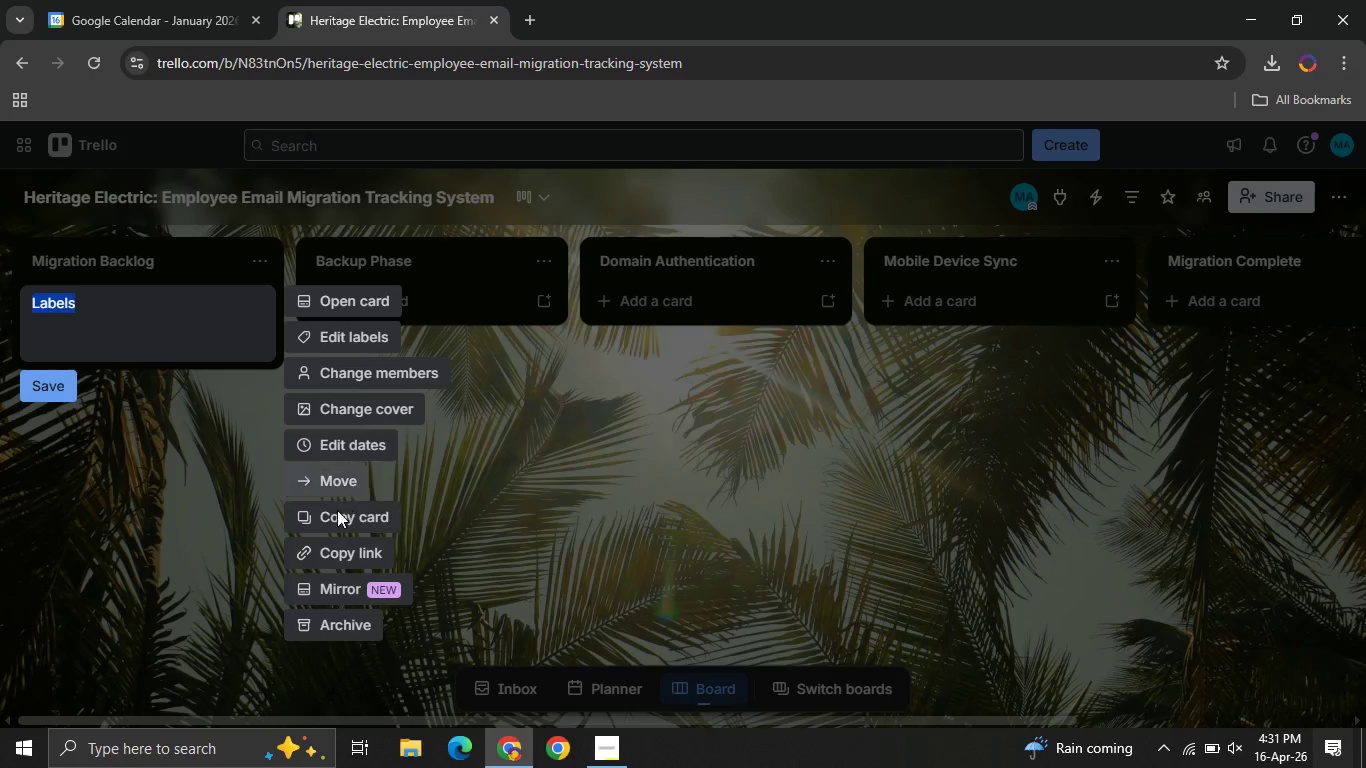 
left_click([345, 334])
 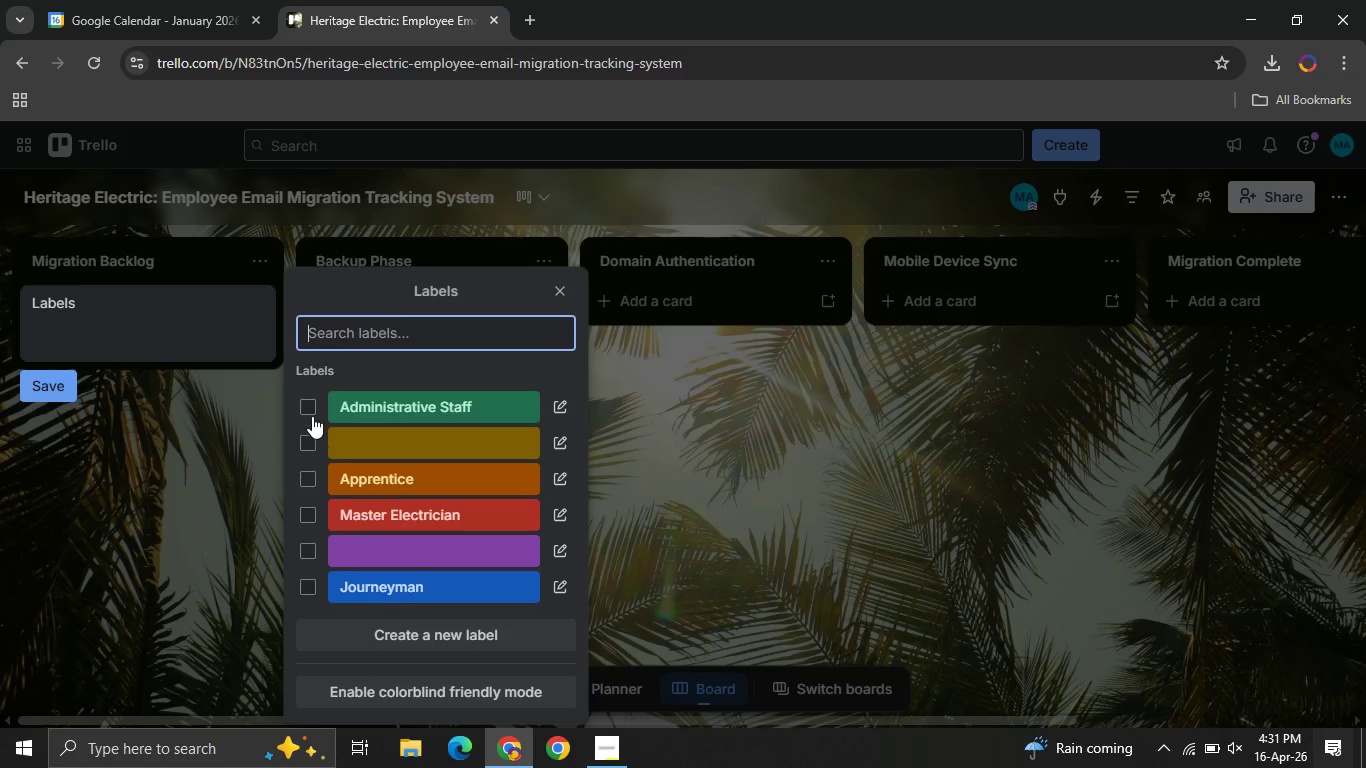 
left_click([313, 412])
 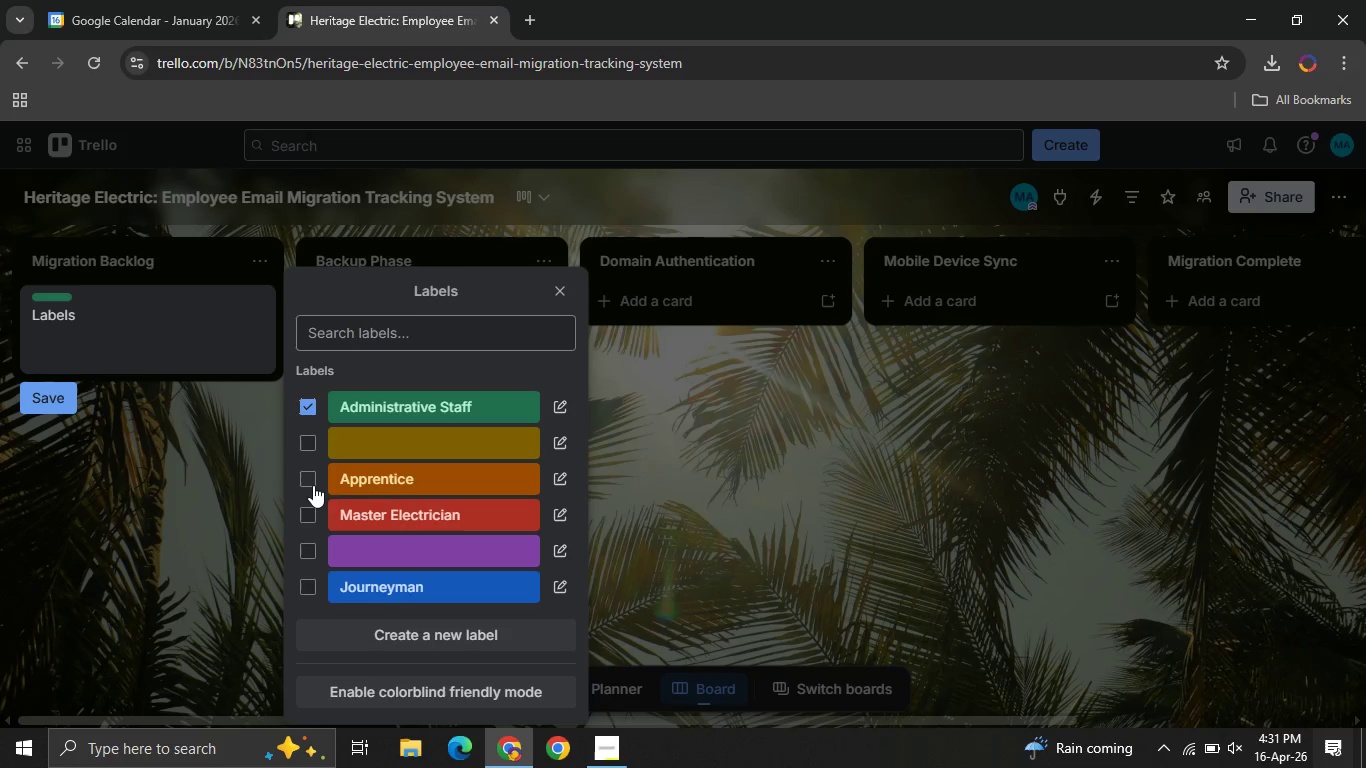 
left_click([313, 485])
 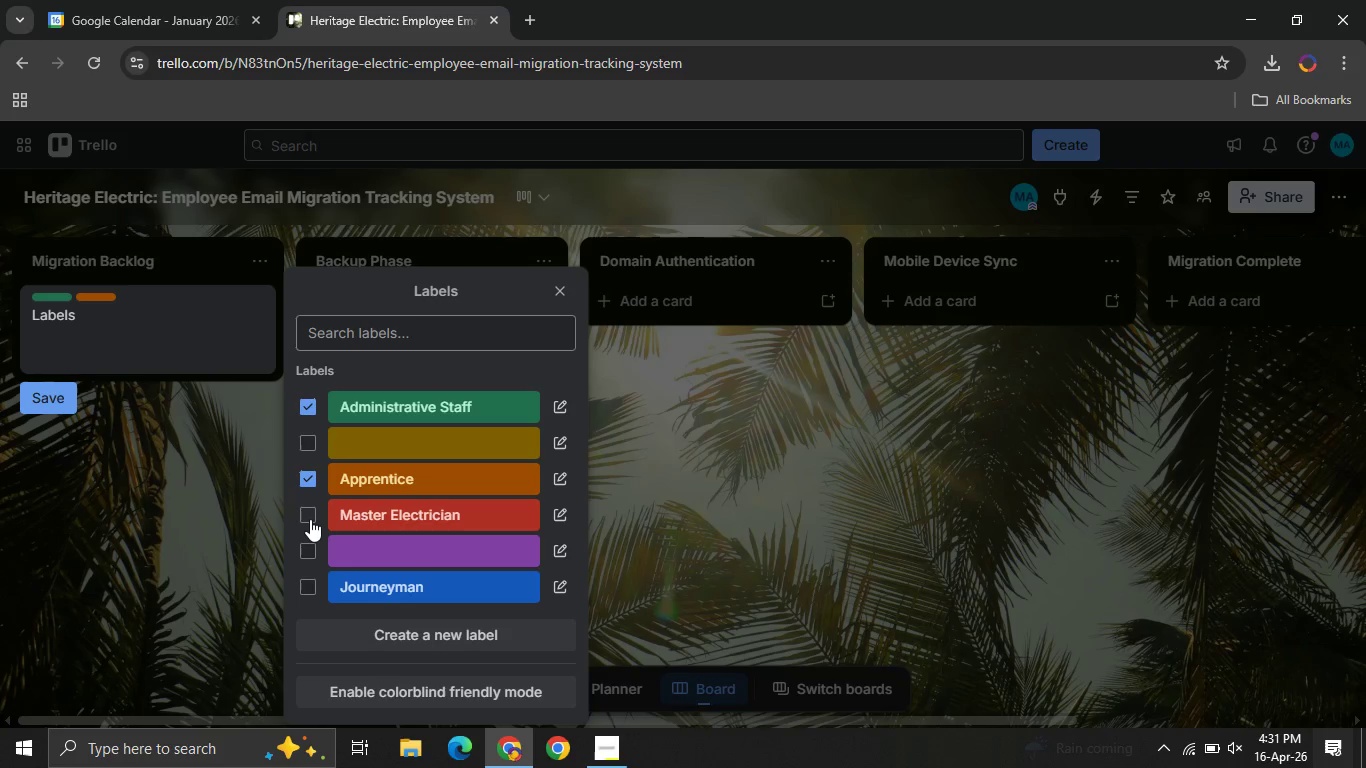 
left_click([310, 519])
 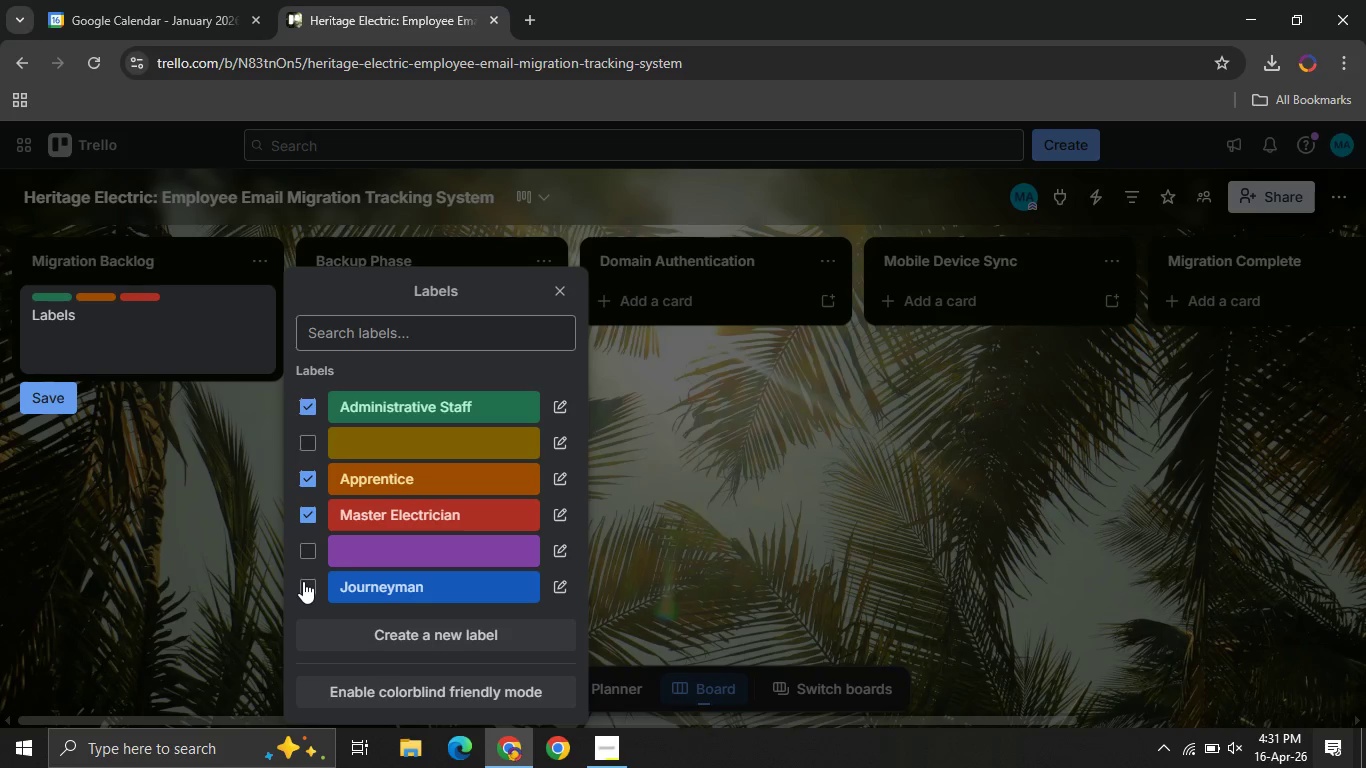 
left_click([303, 581])
 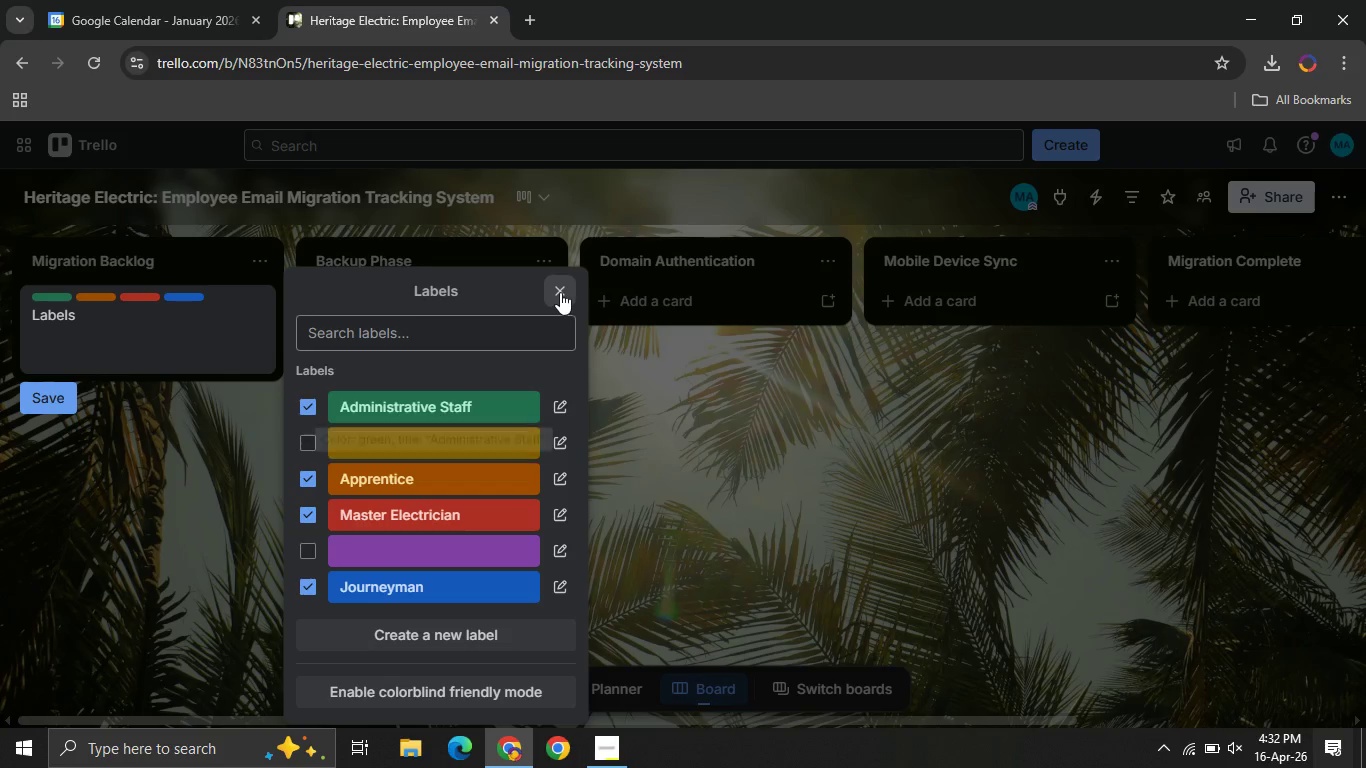 
left_click([560, 291])
 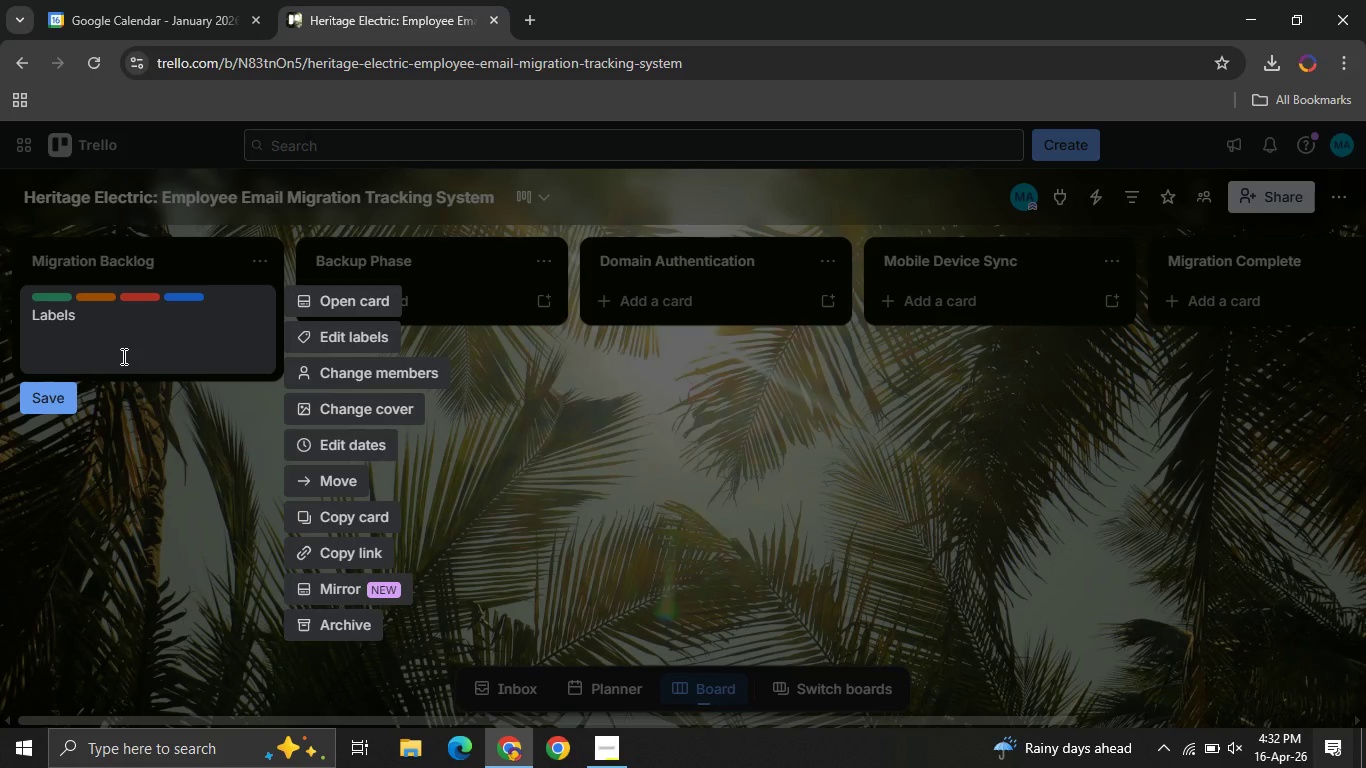 
left_click([122, 356])